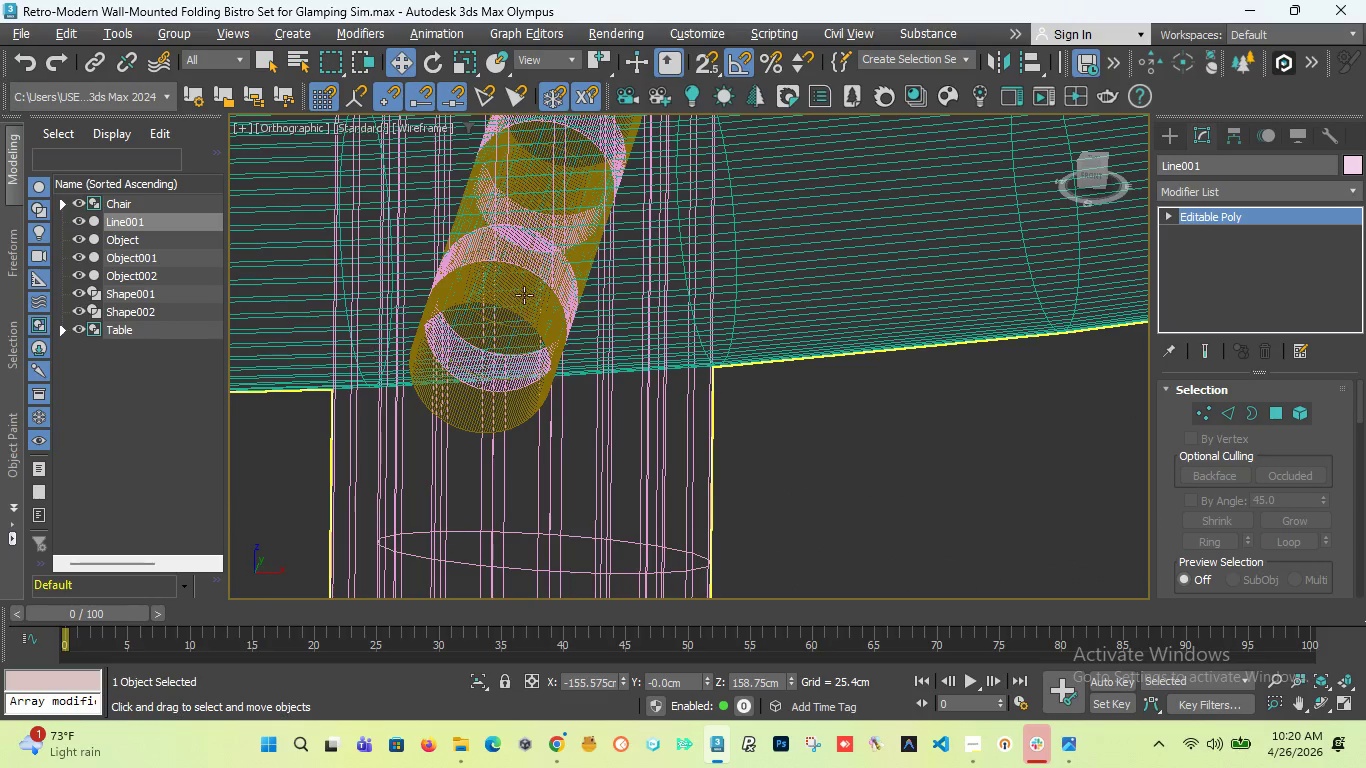 
scroll: coordinate [529, 290], scroll_direction: down, amount: 9.0
 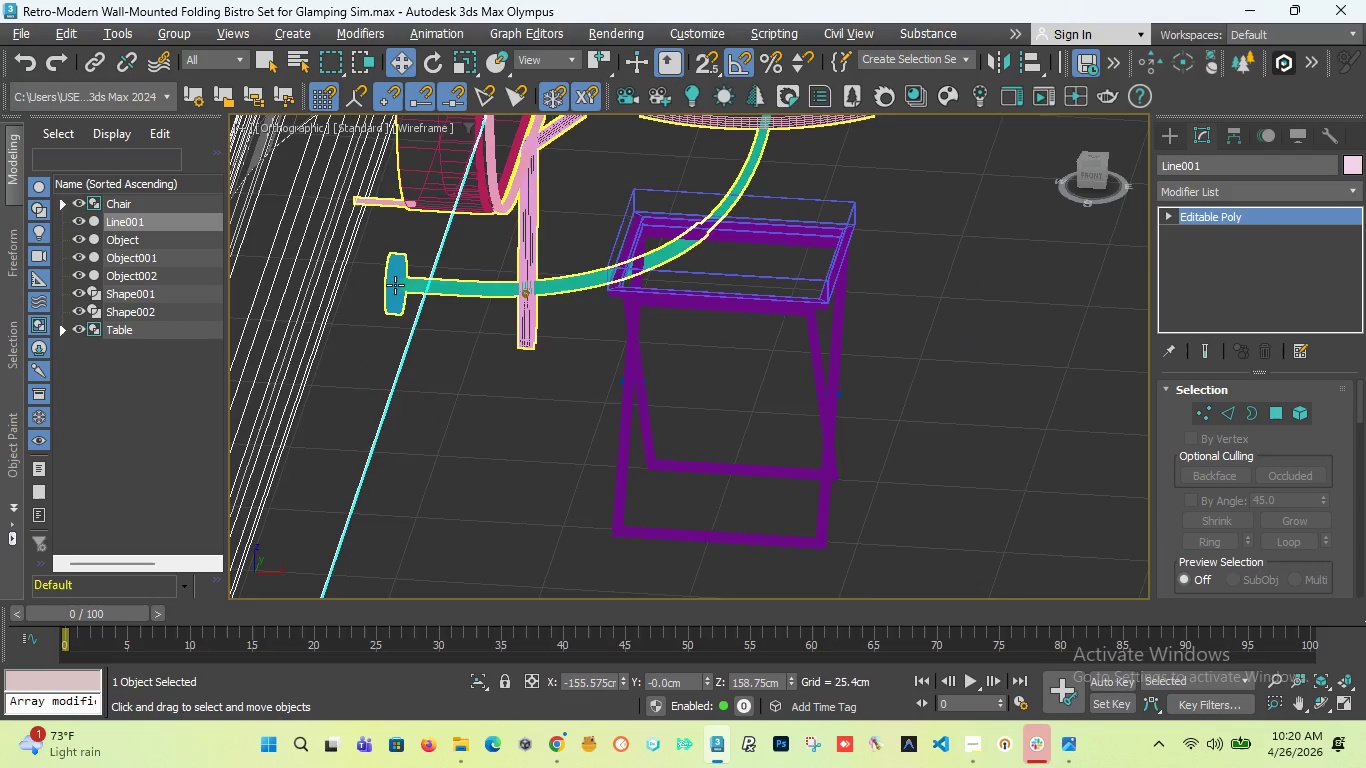 
scroll: coordinate [395, 285], scroll_direction: up, amount: 5.0
 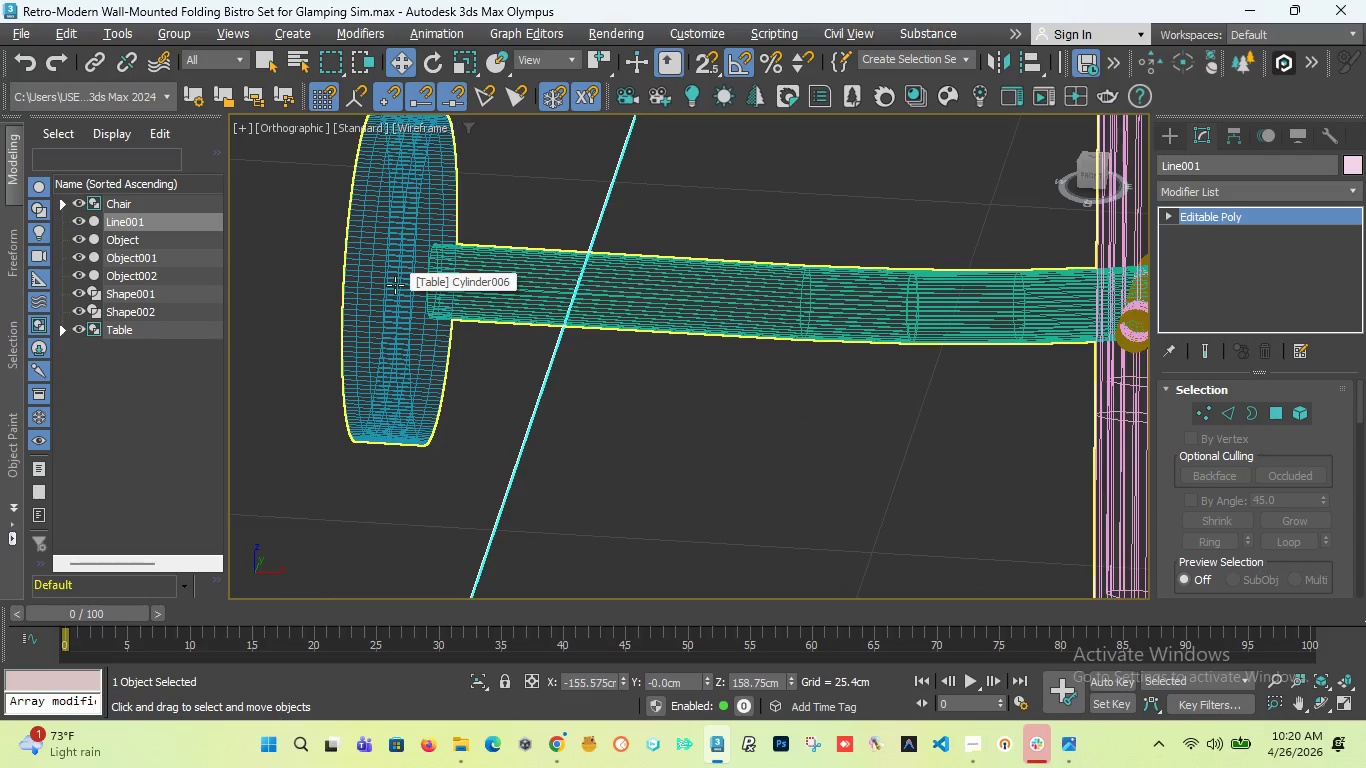 
scroll: coordinate [394, 285], scroll_direction: down, amount: 8.0
 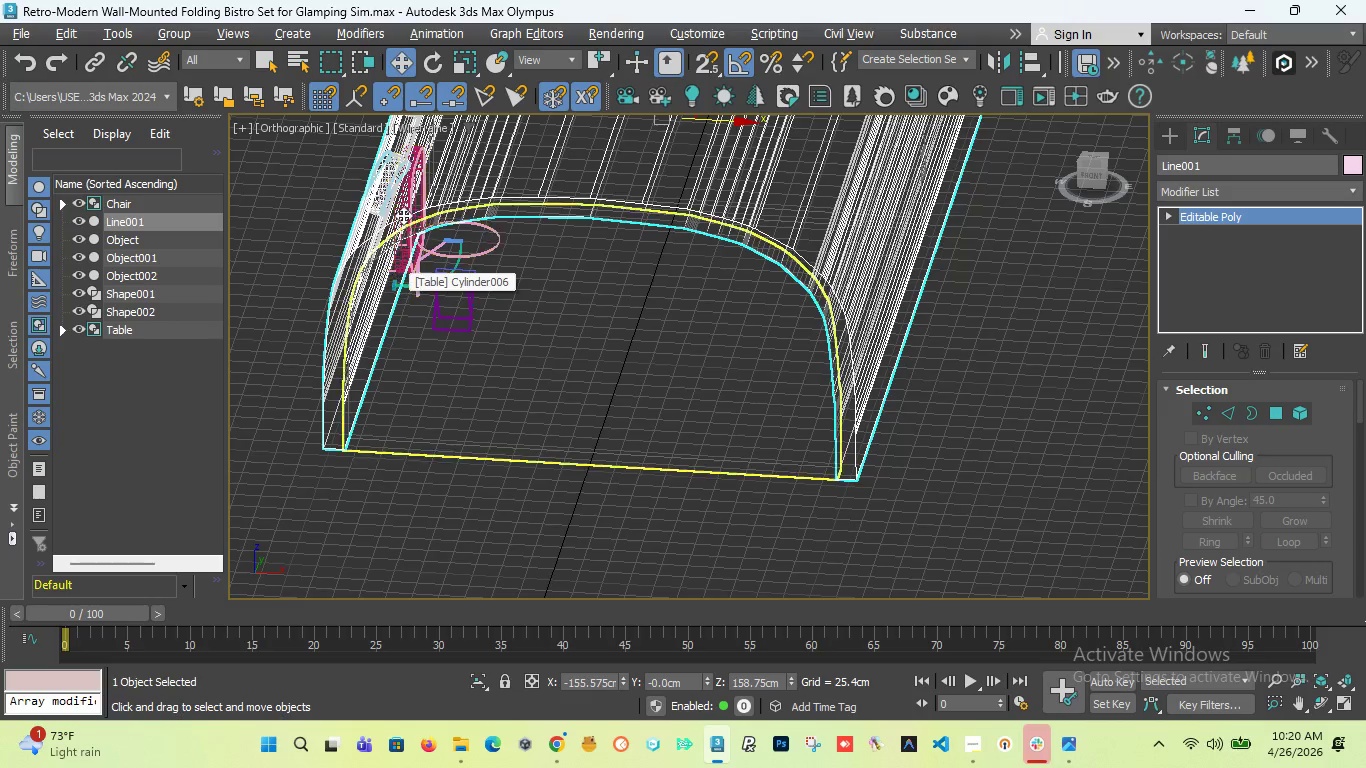 
scroll: coordinate [409, 264], scroll_direction: up, amount: 7.0
 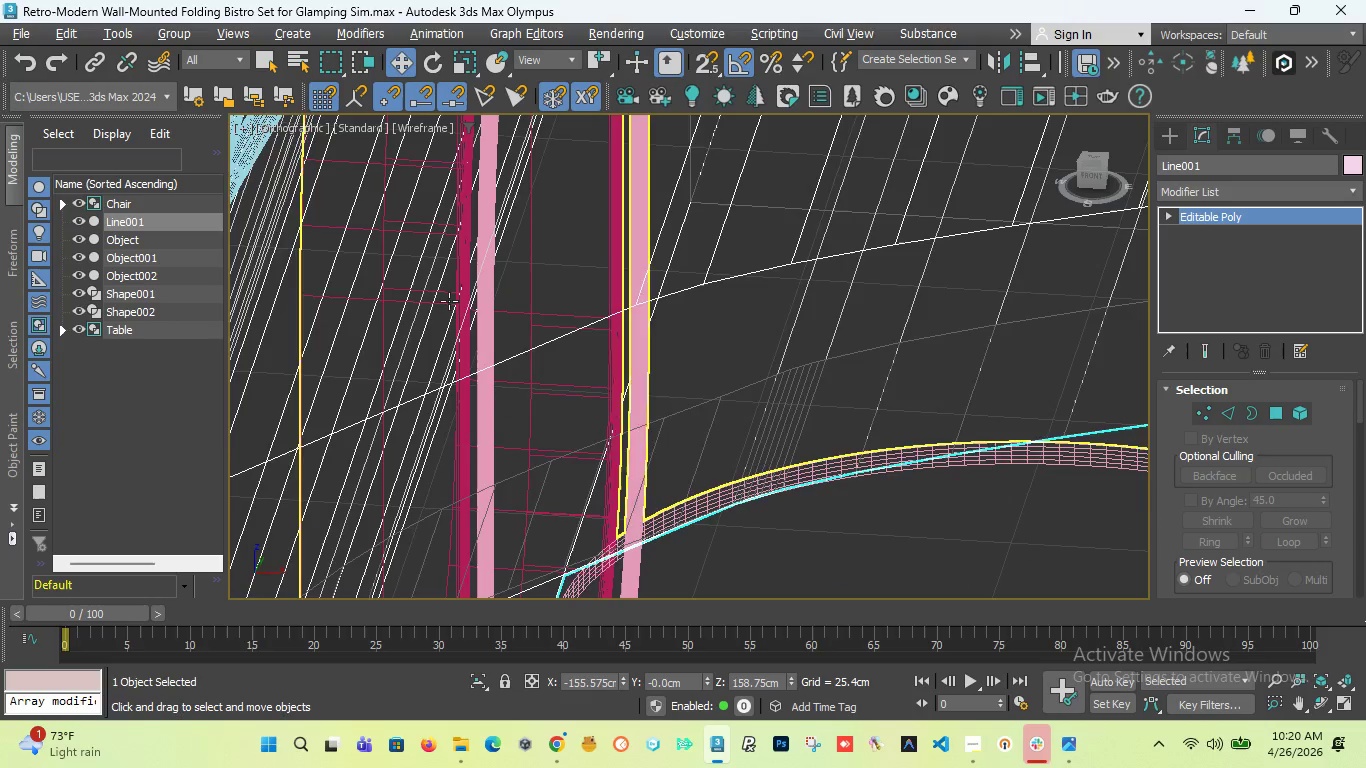 
scroll: coordinate [456, 305], scroll_direction: down, amount: 4.0
 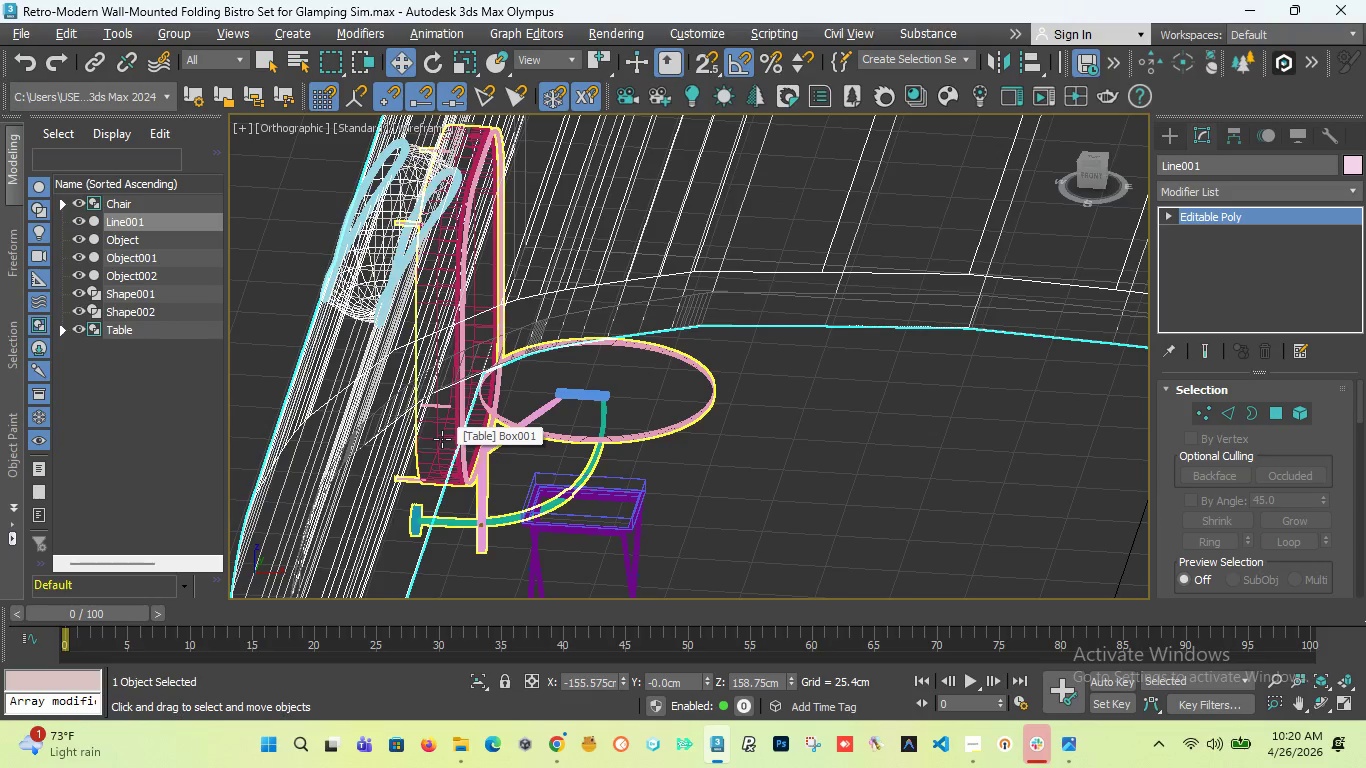 
key(F)
 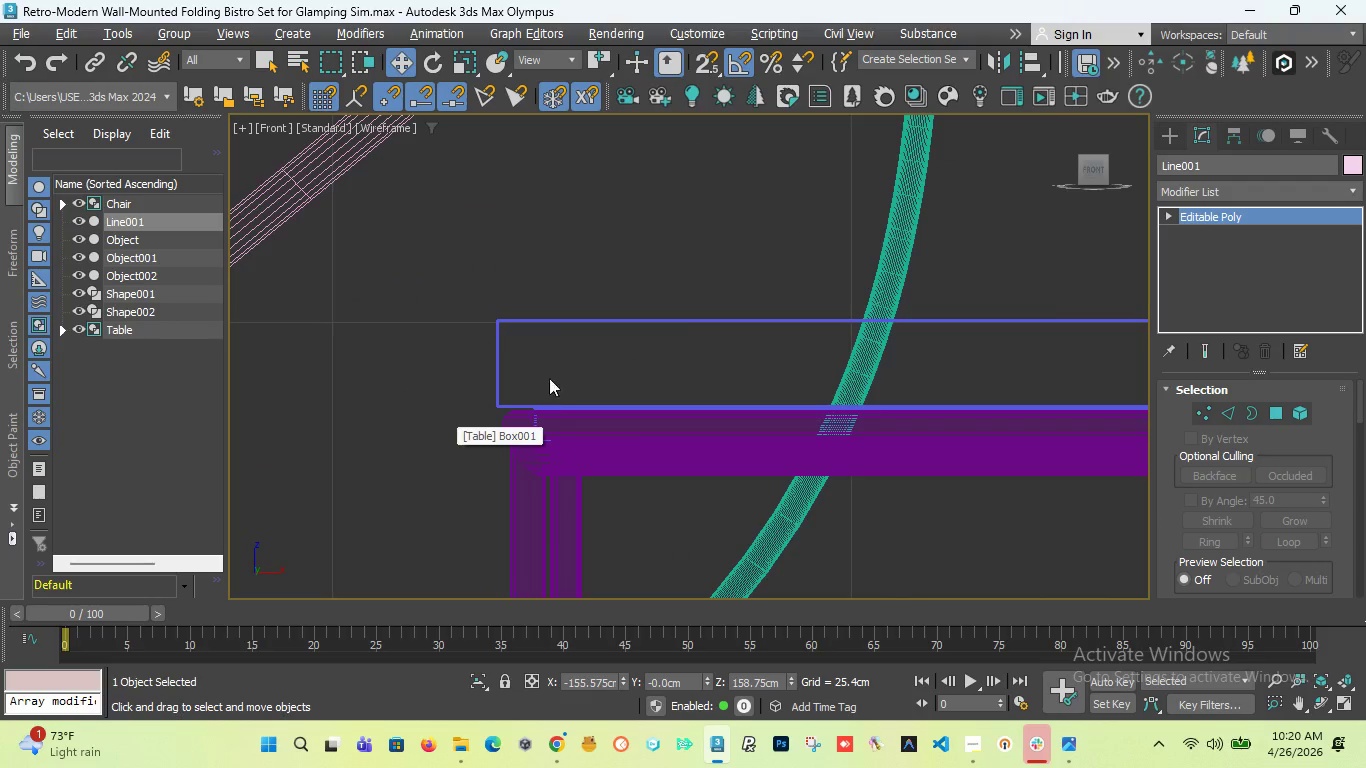 
scroll: coordinate [615, 380], scroll_direction: down, amount: 6.0
 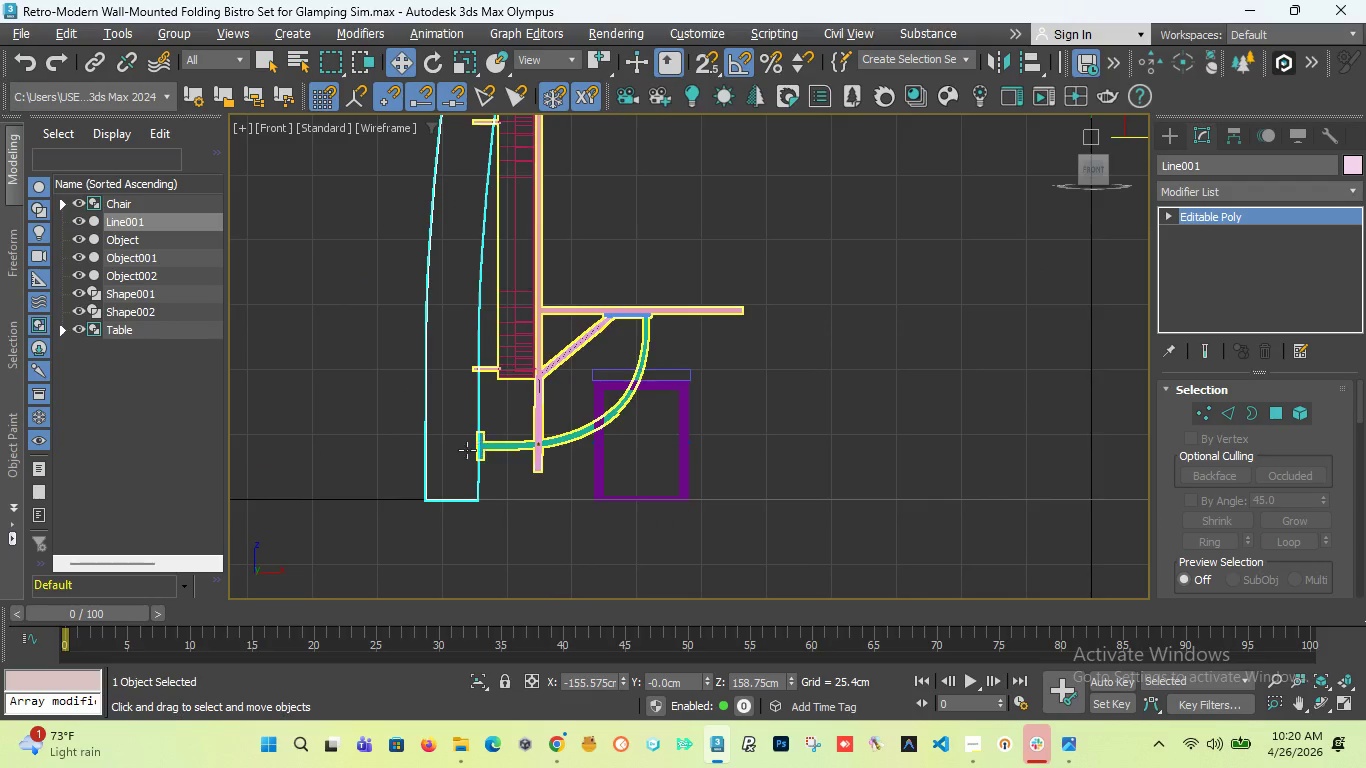 
scroll: coordinate [520, 415], scroll_direction: up, amount: 7.0
 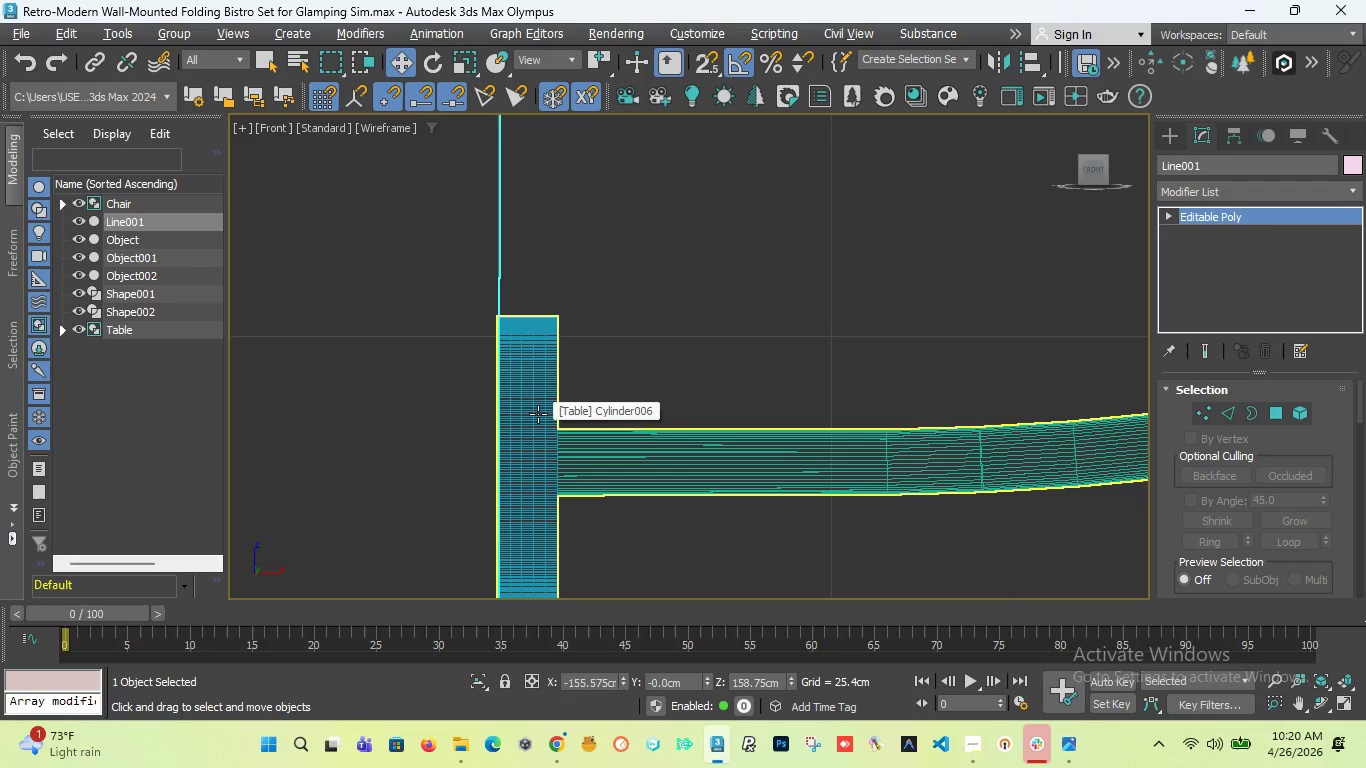 
left_click([538, 414])
 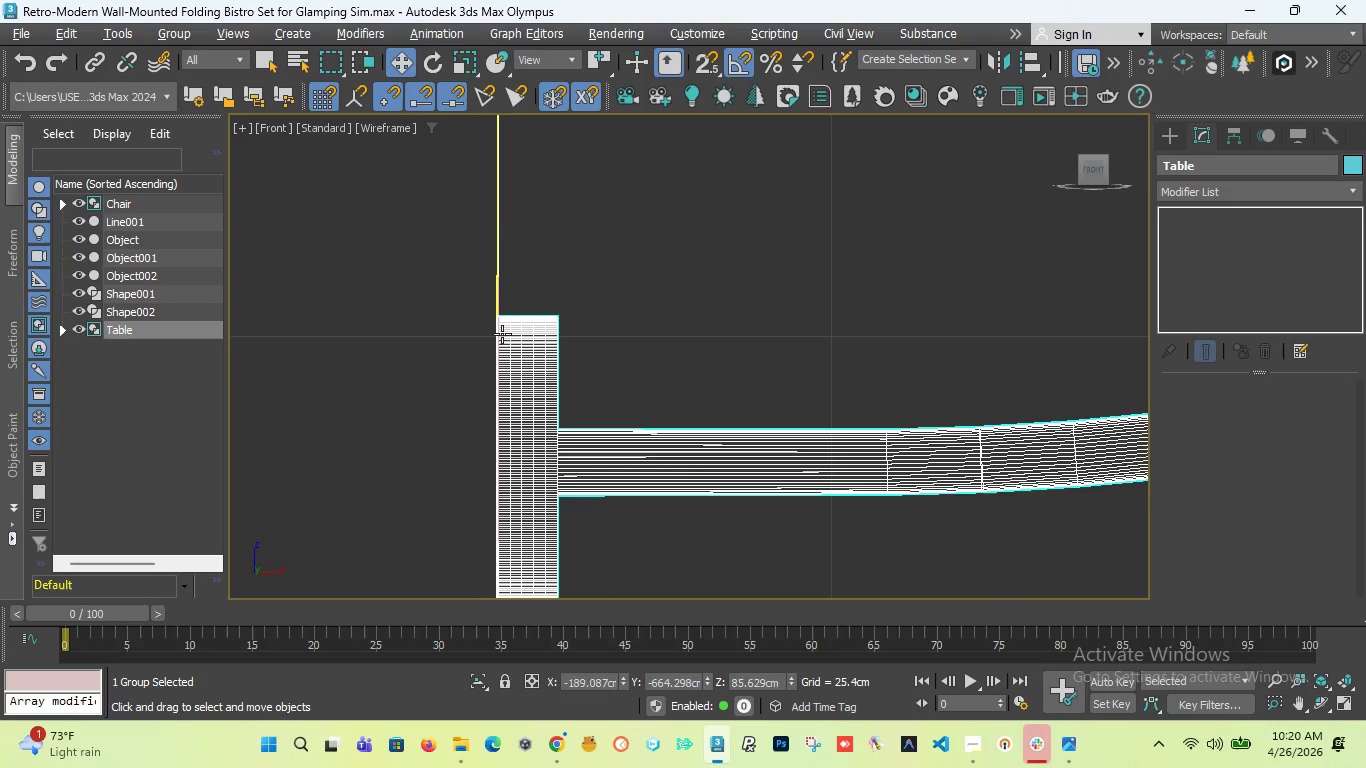 
scroll: coordinate [496, 324], scroll_direction: down, amount: 9.0
 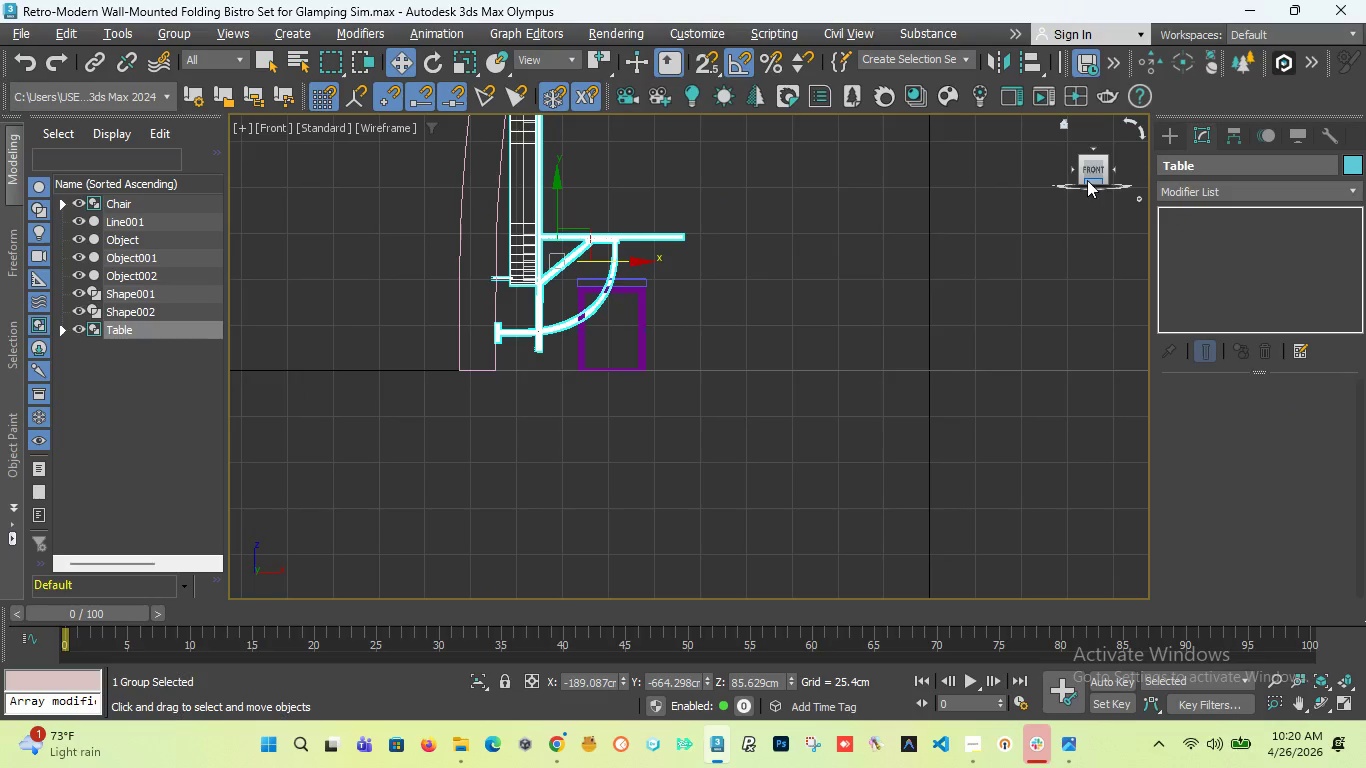 
left_click_drag(start_coordinate=[1086, 171], to_coordinate=[1061, 177])
 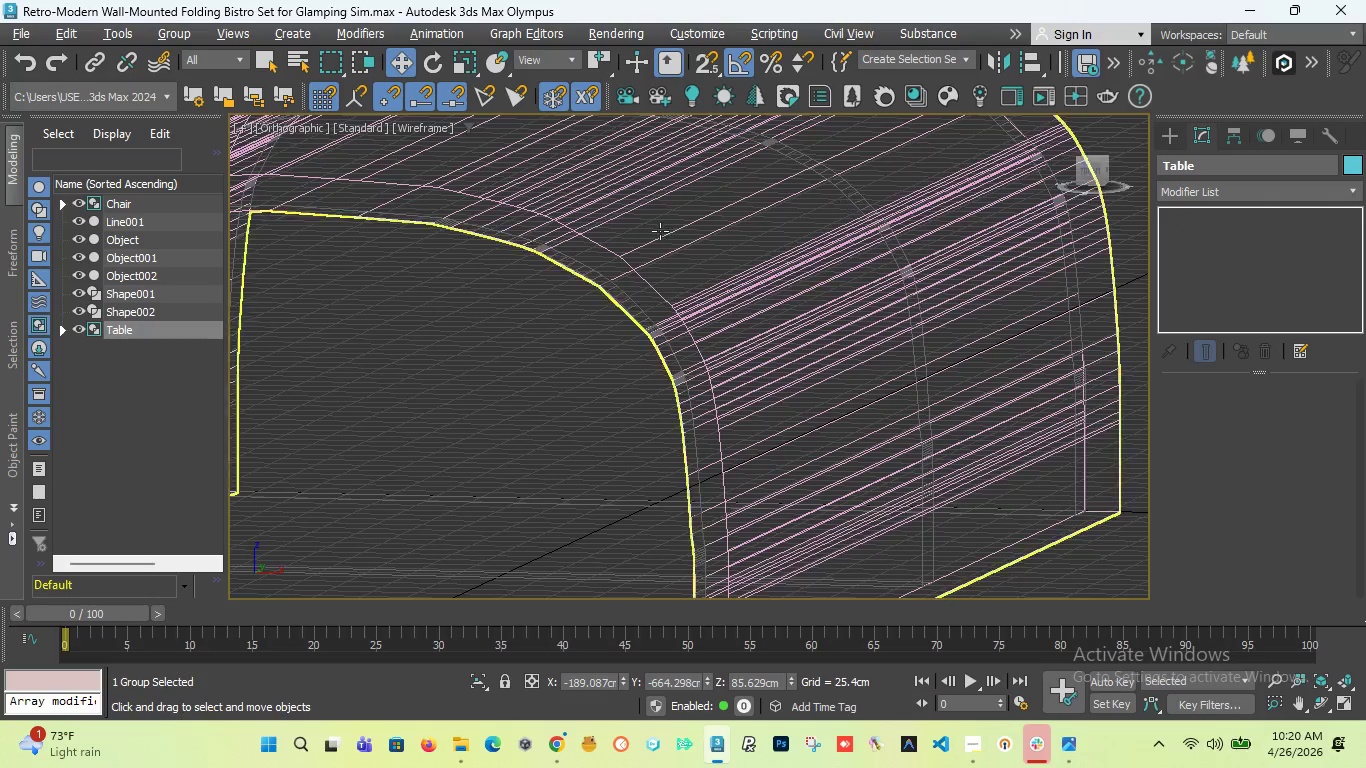 
scroll: coordinate [646, 255], scroll_direction: none, amount: 0.0
 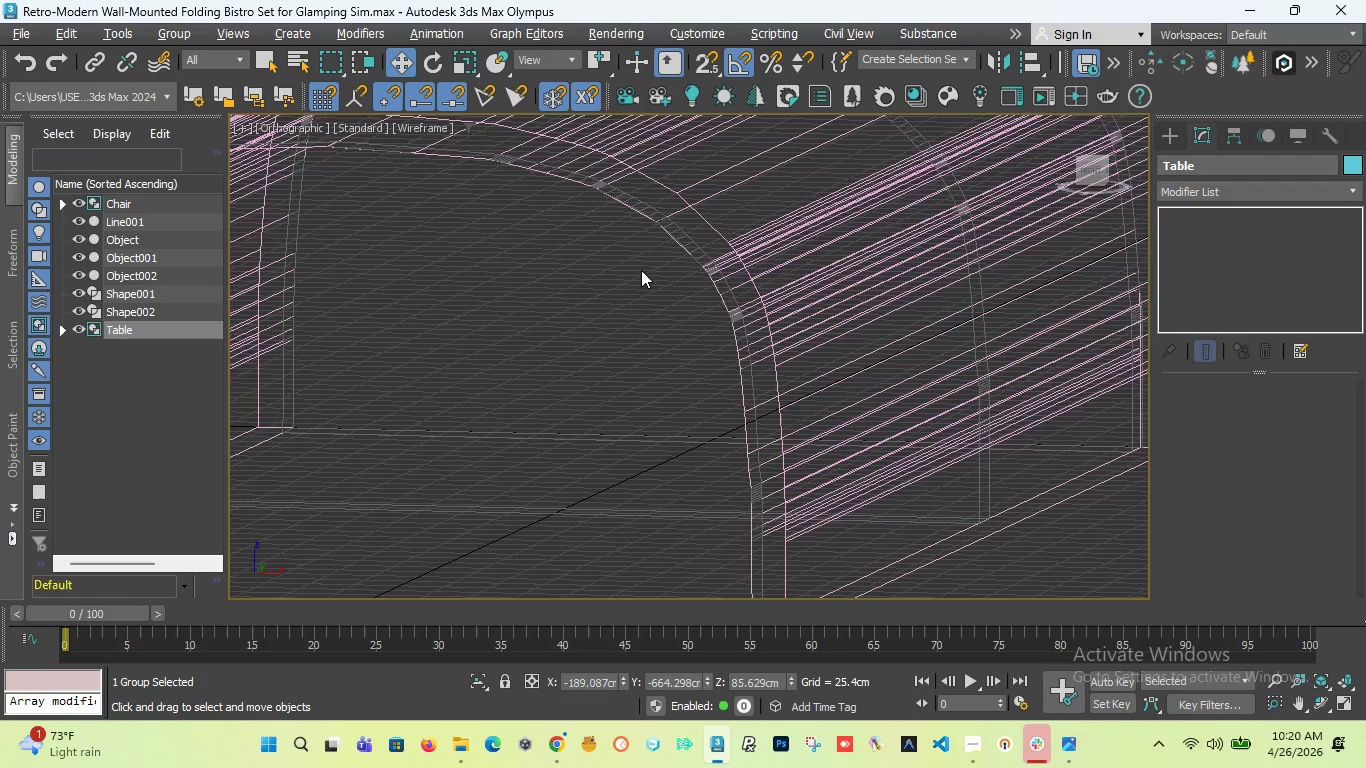 
scroll: coordinate [641, 270], scroll_direction: down, amount: 4.0
 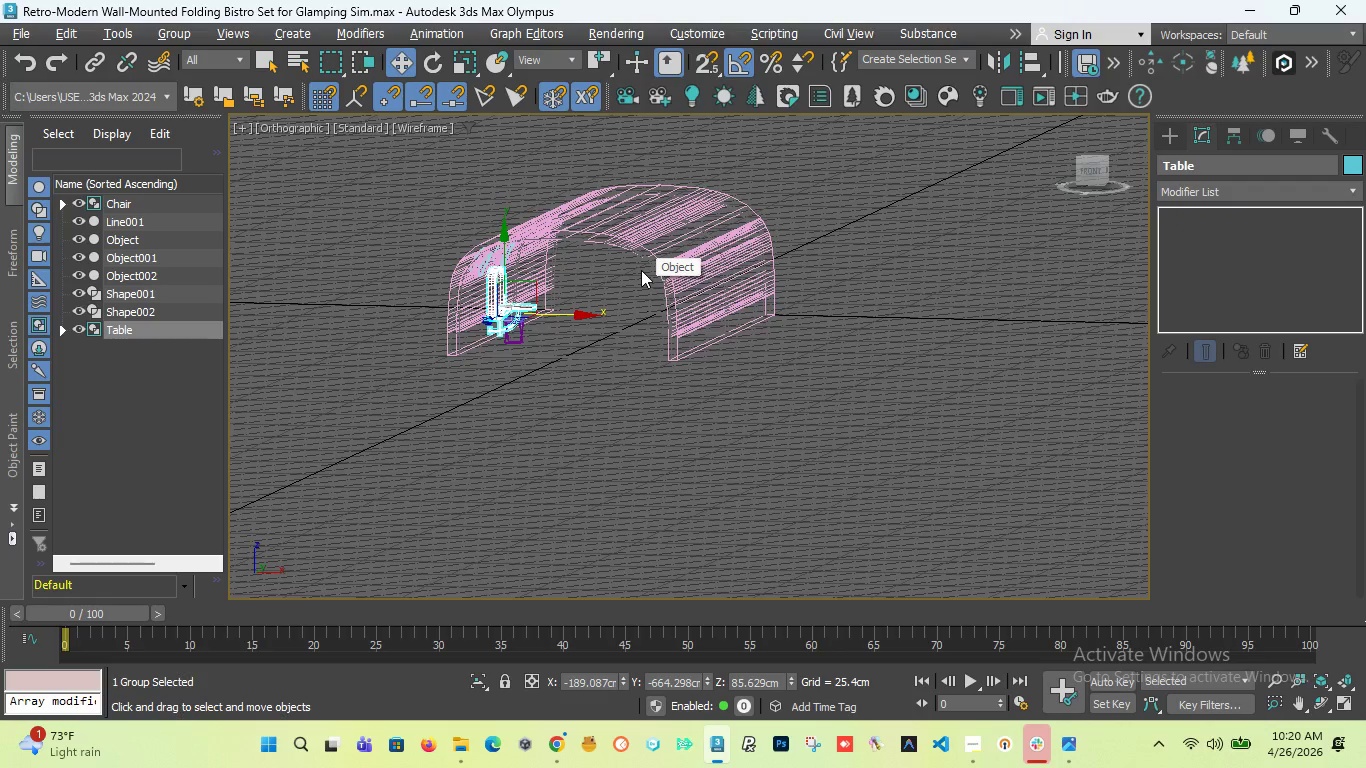 
key(T)
 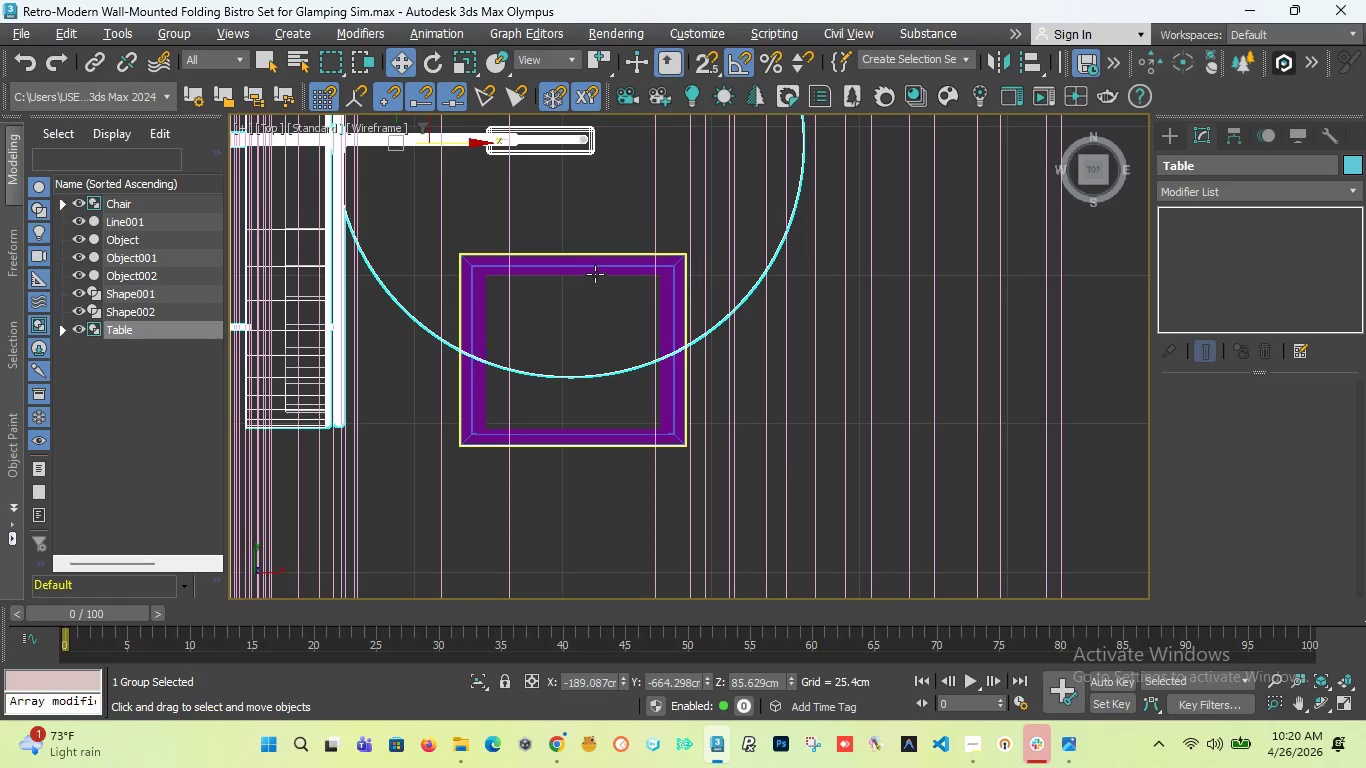 
scroll: coordinate [639, 273], scroll_direction: up, amount: 1.0
 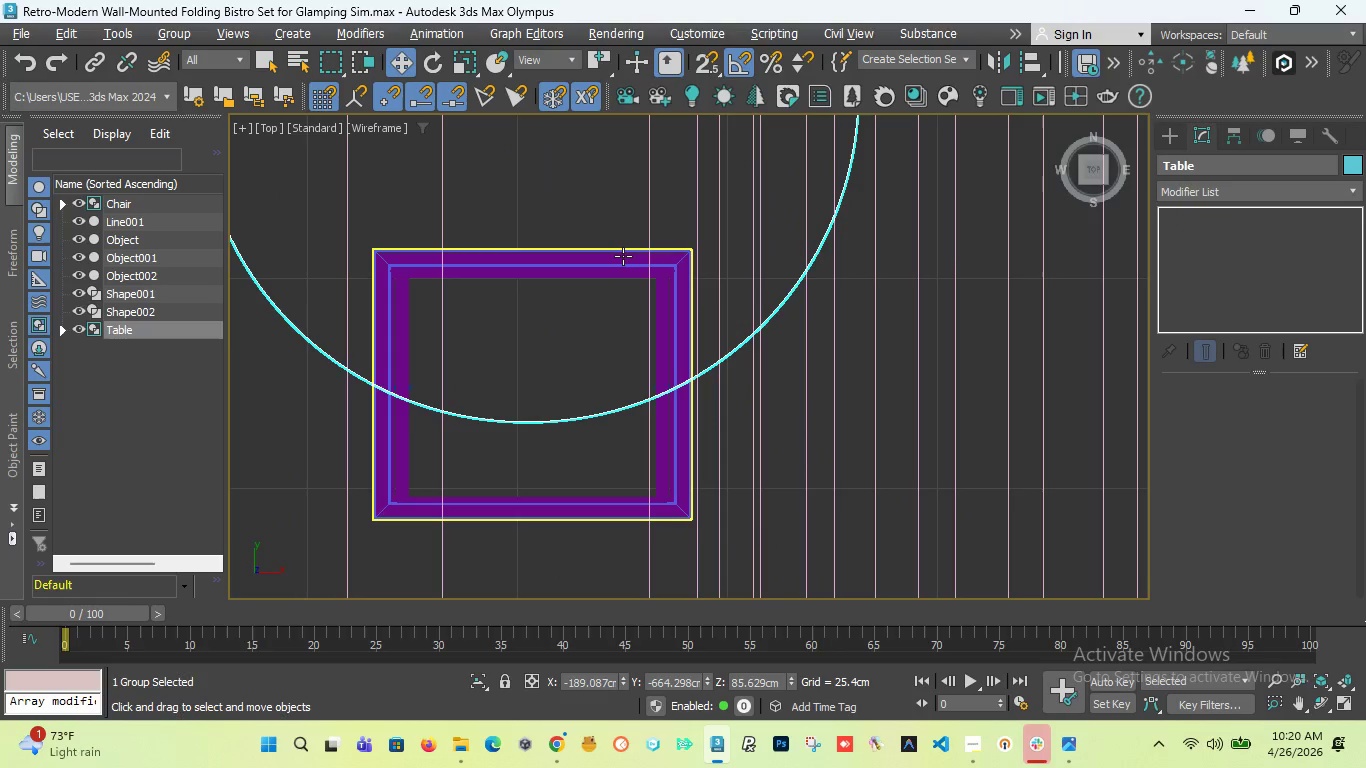 
left_click([623, 256])
 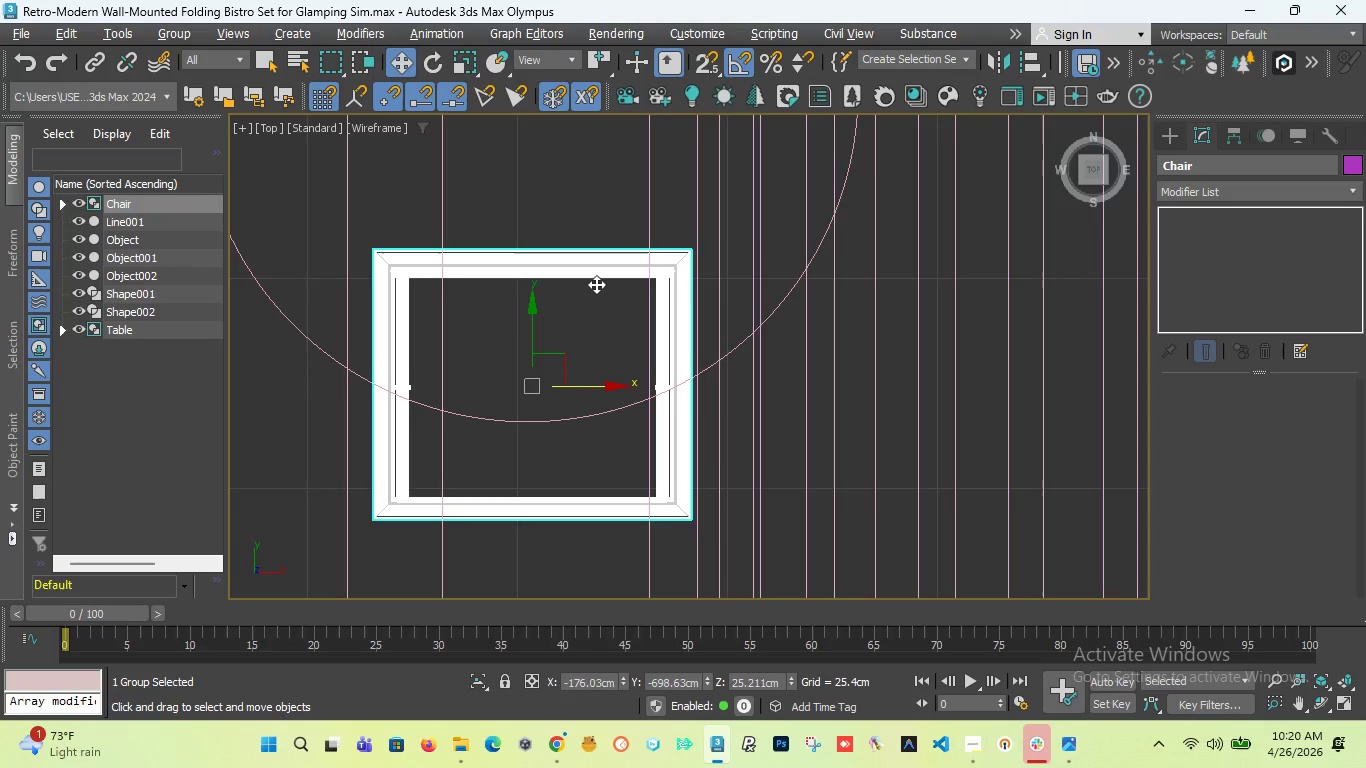 
scroll: coordinate [516, 379], scroll_direction: up, amount: 3.0
 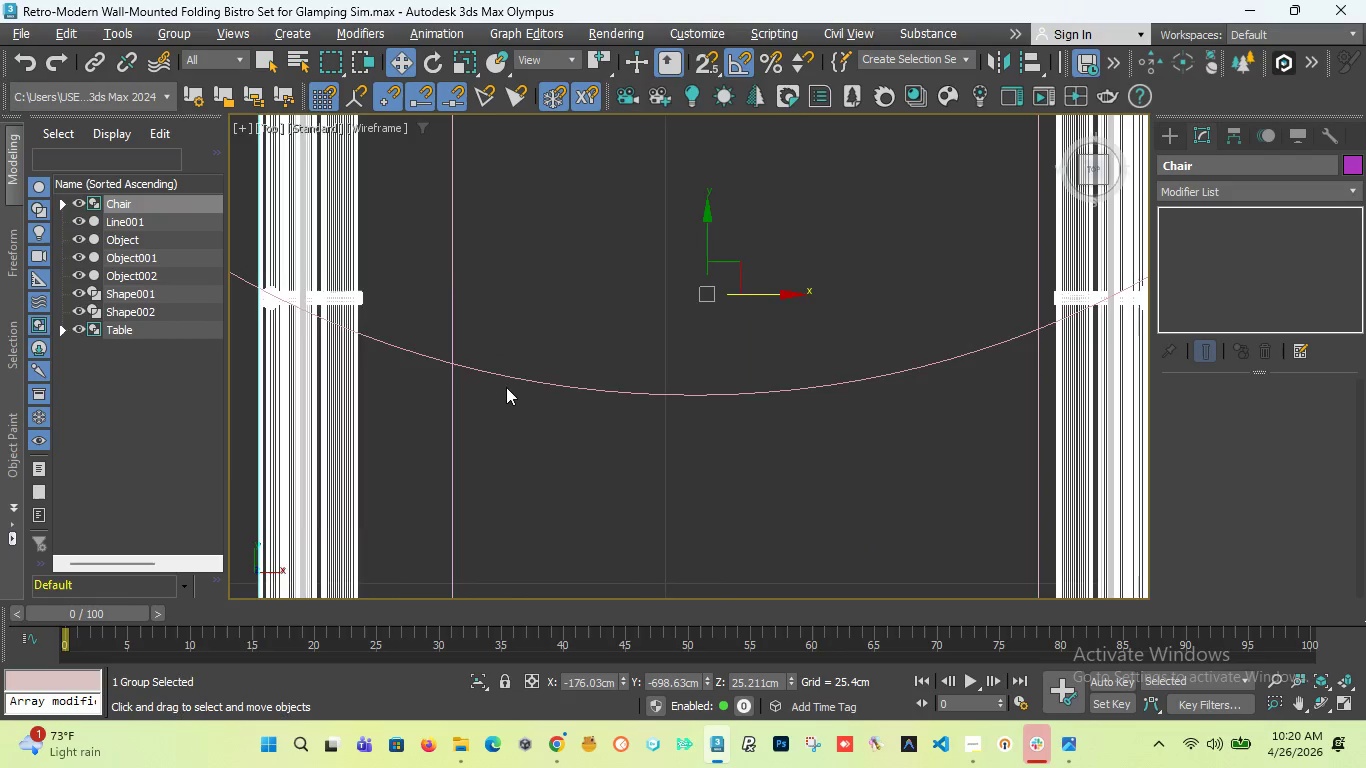 
scroll: coordinate [507, 387], scroll_direction: down, amount: 4.0
 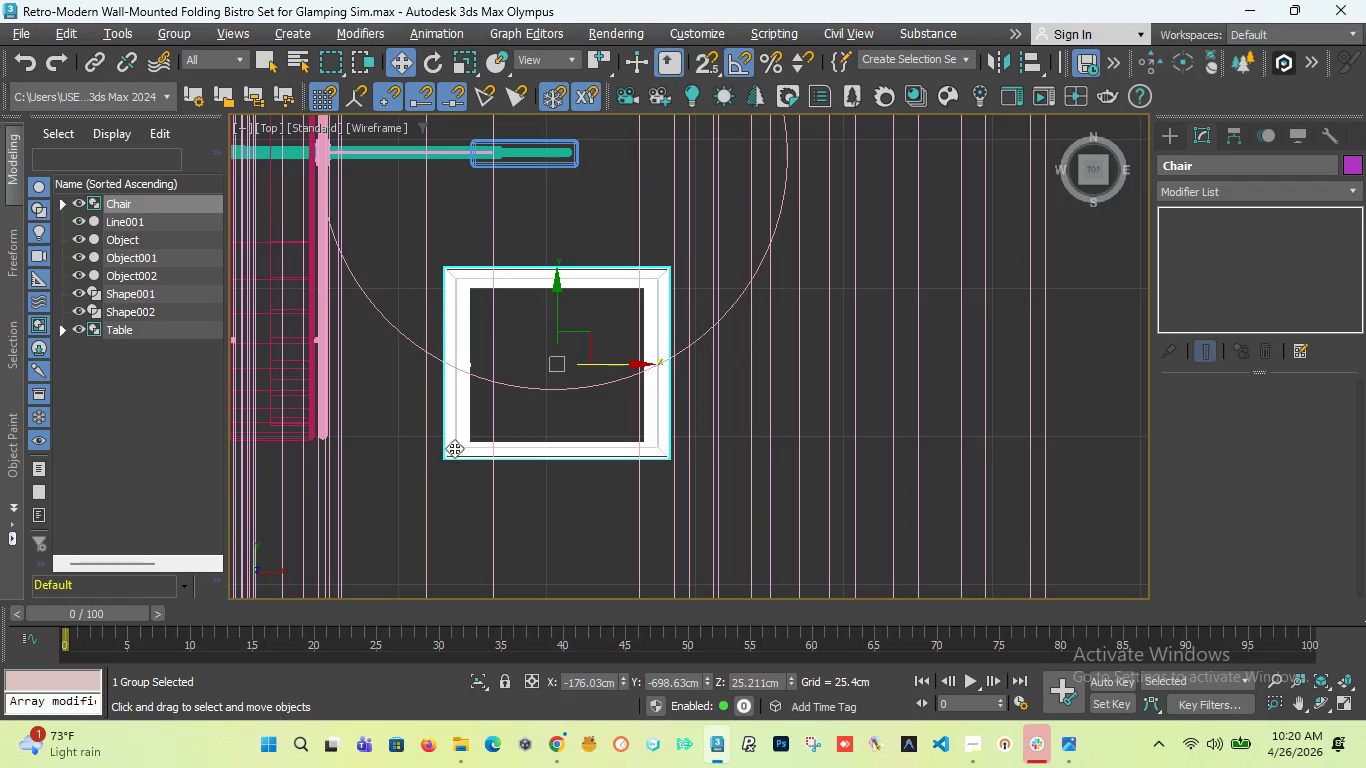 
scroll: coordinate [458, 447], scroll_direction: up, amount: 8.0
 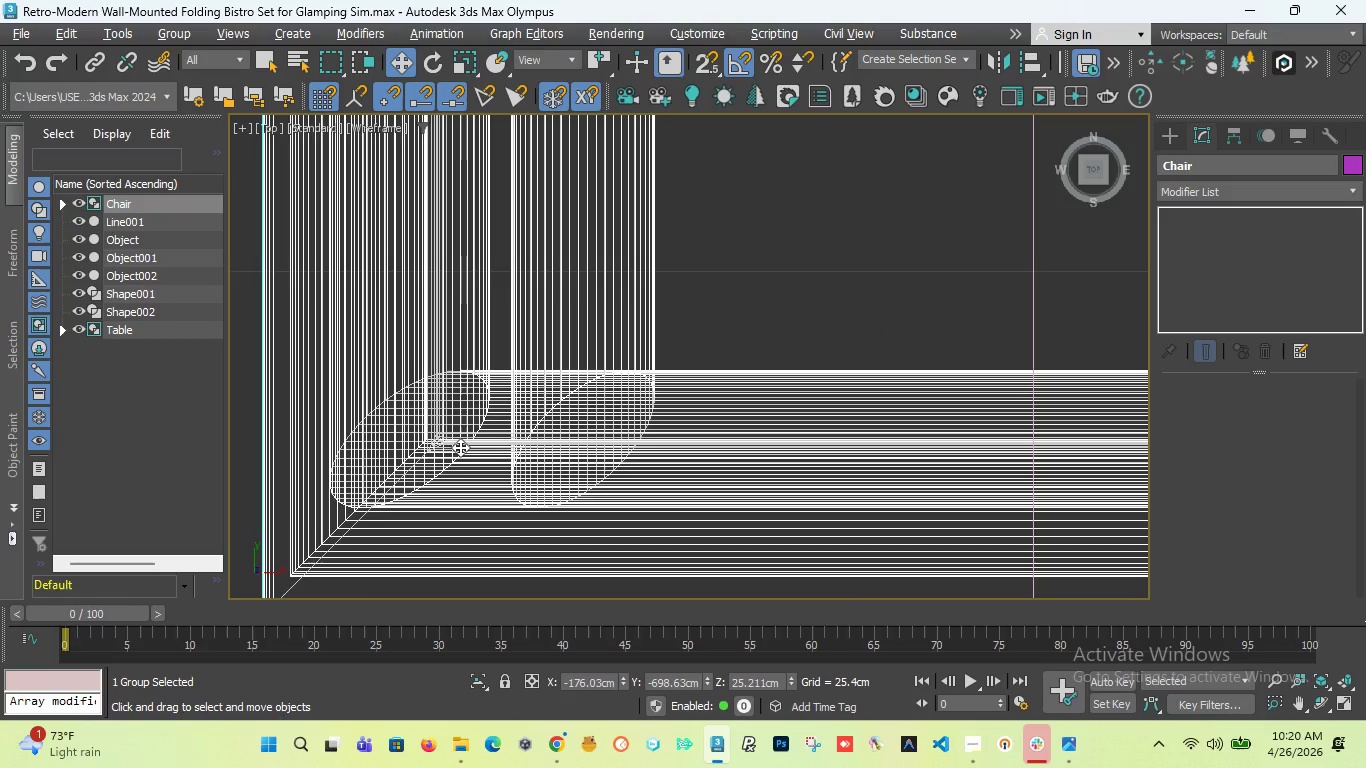 
scroll: coordinate [502, 370], scroll_direction: down, amount: 11.0
 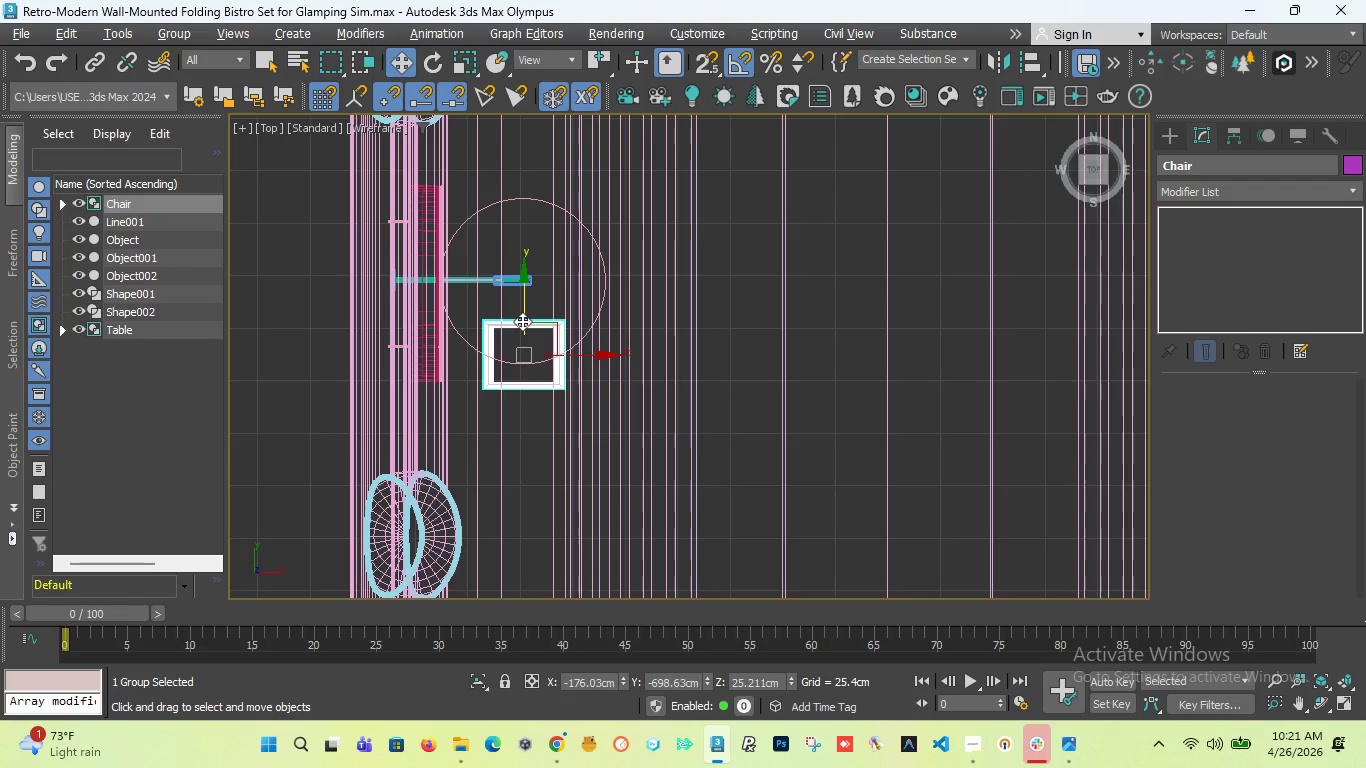 
wait(60.0)
 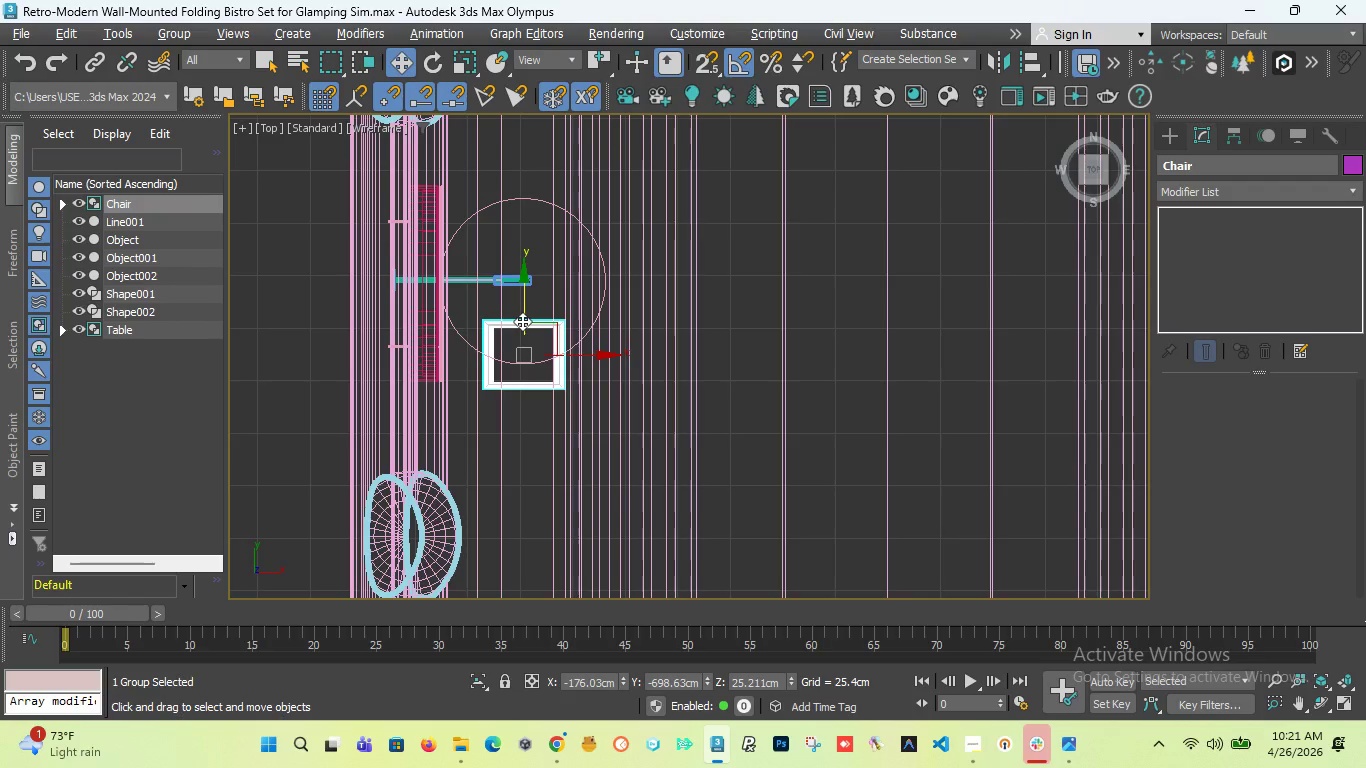 
scroll: coordinate [524, 321], scroll_direction: down, amount: 3.0
 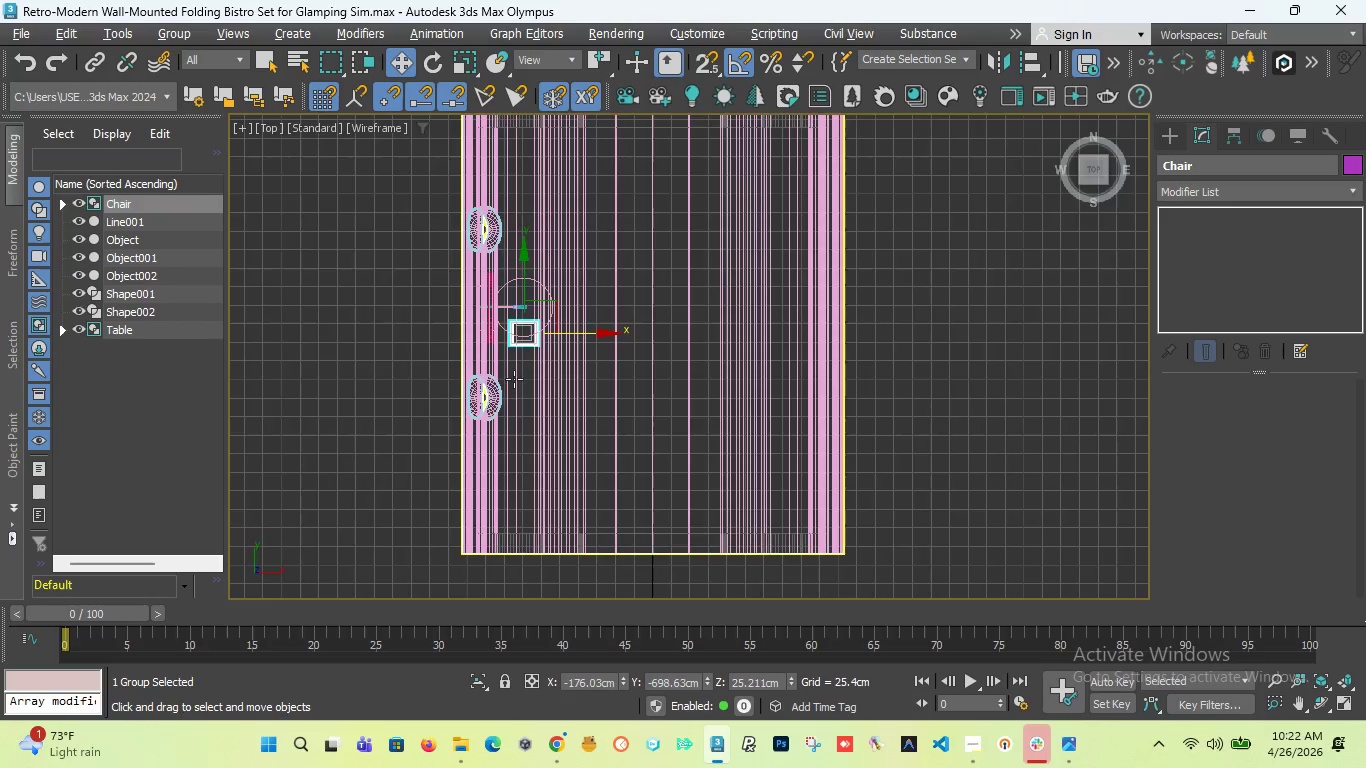 
scroll: coordinate [518, 352], scroll_direction: up, amount: 3.0
 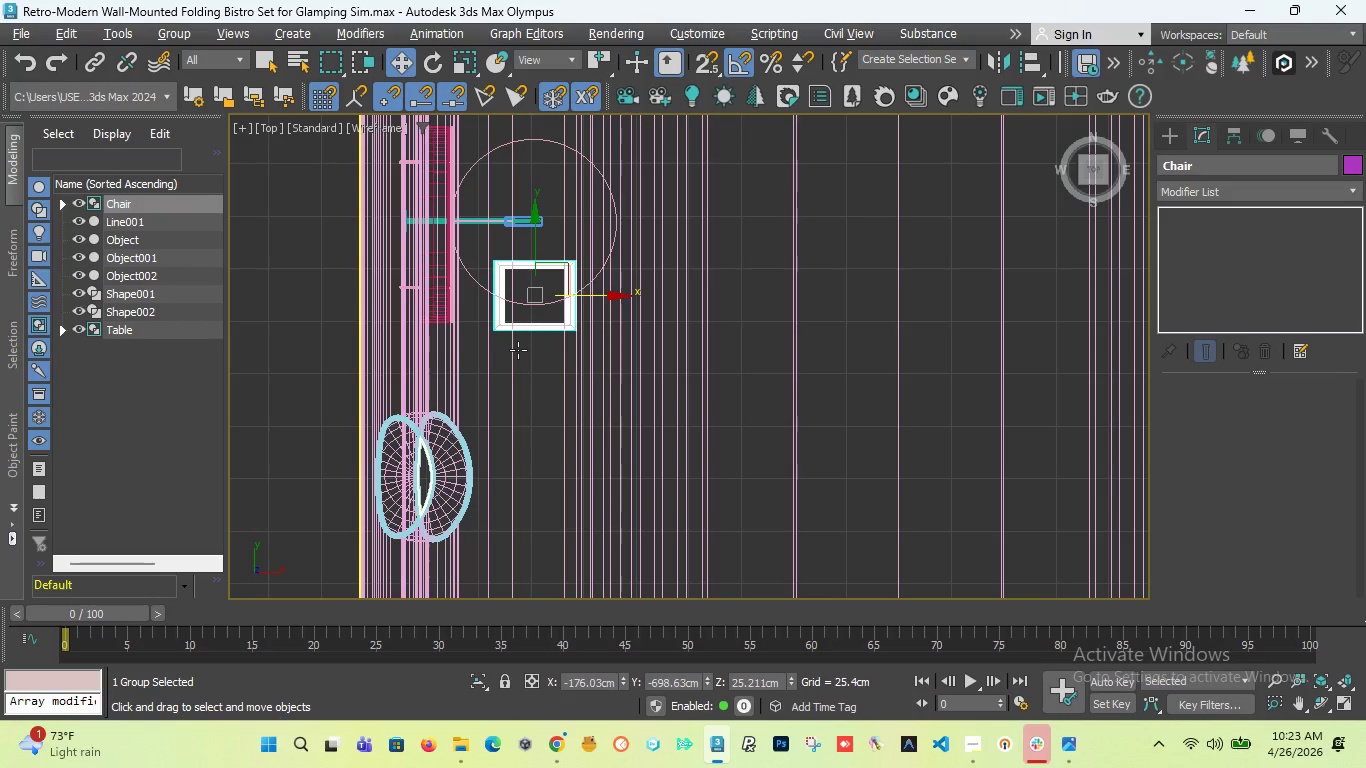 
wait(104.13)
 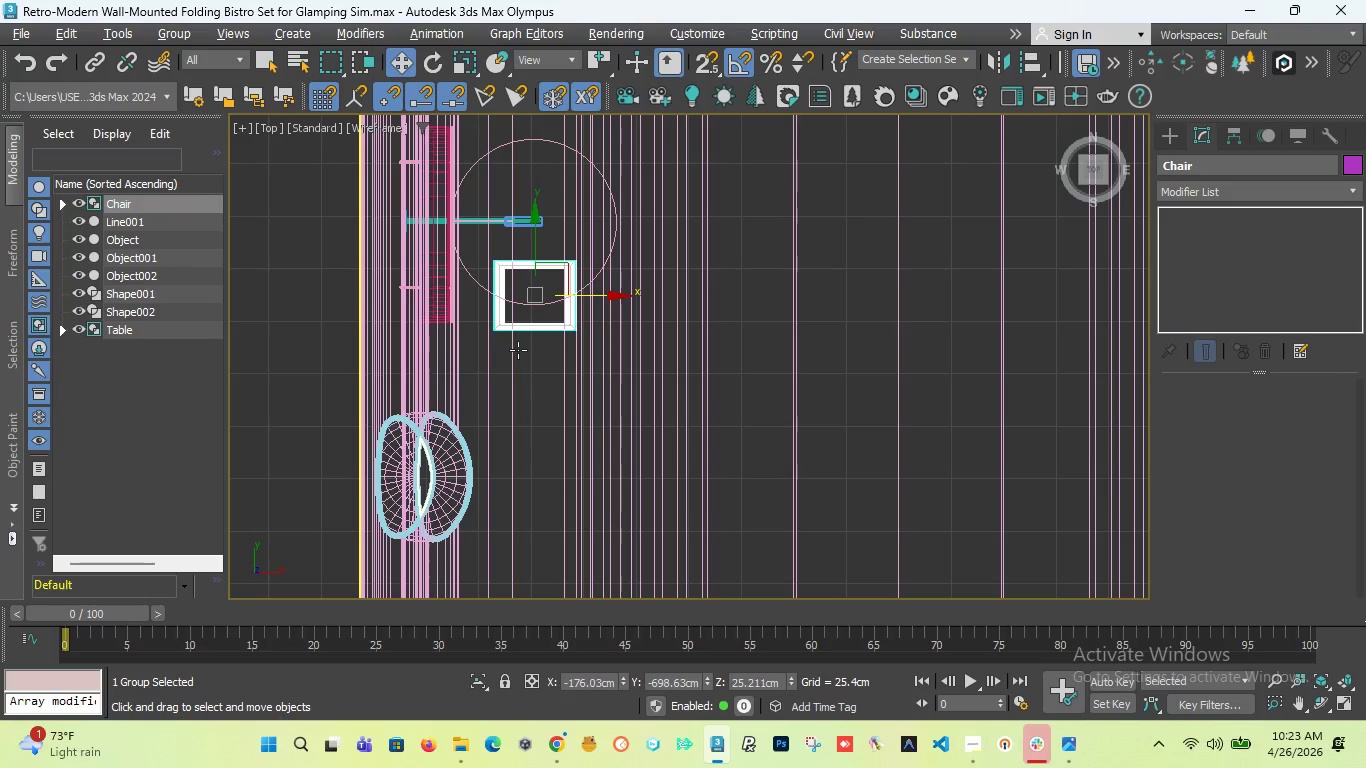 
scroll: coordinate [593, 250], scroll_direction: down, amount: 7.0
 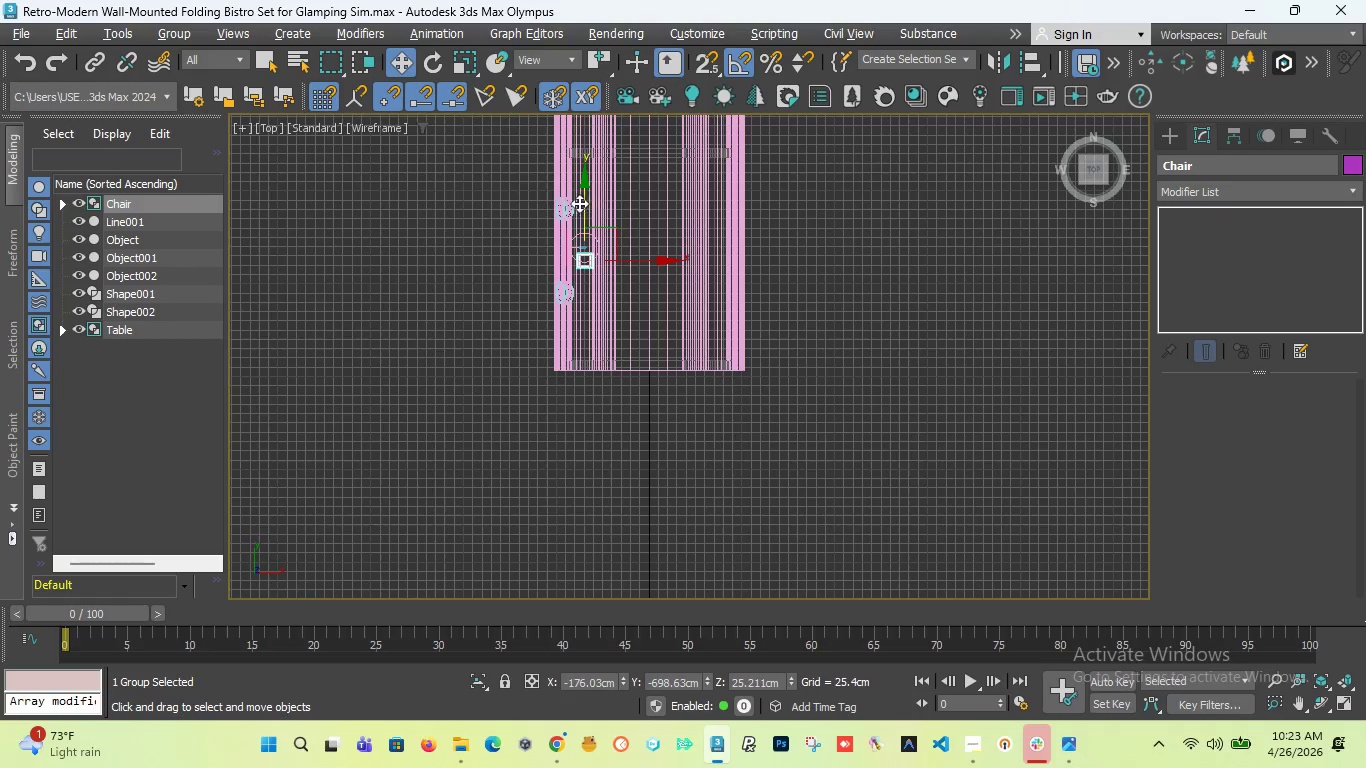 
scroll: coordinate [585, 272], scroll_direction: up, amount: 4.0
 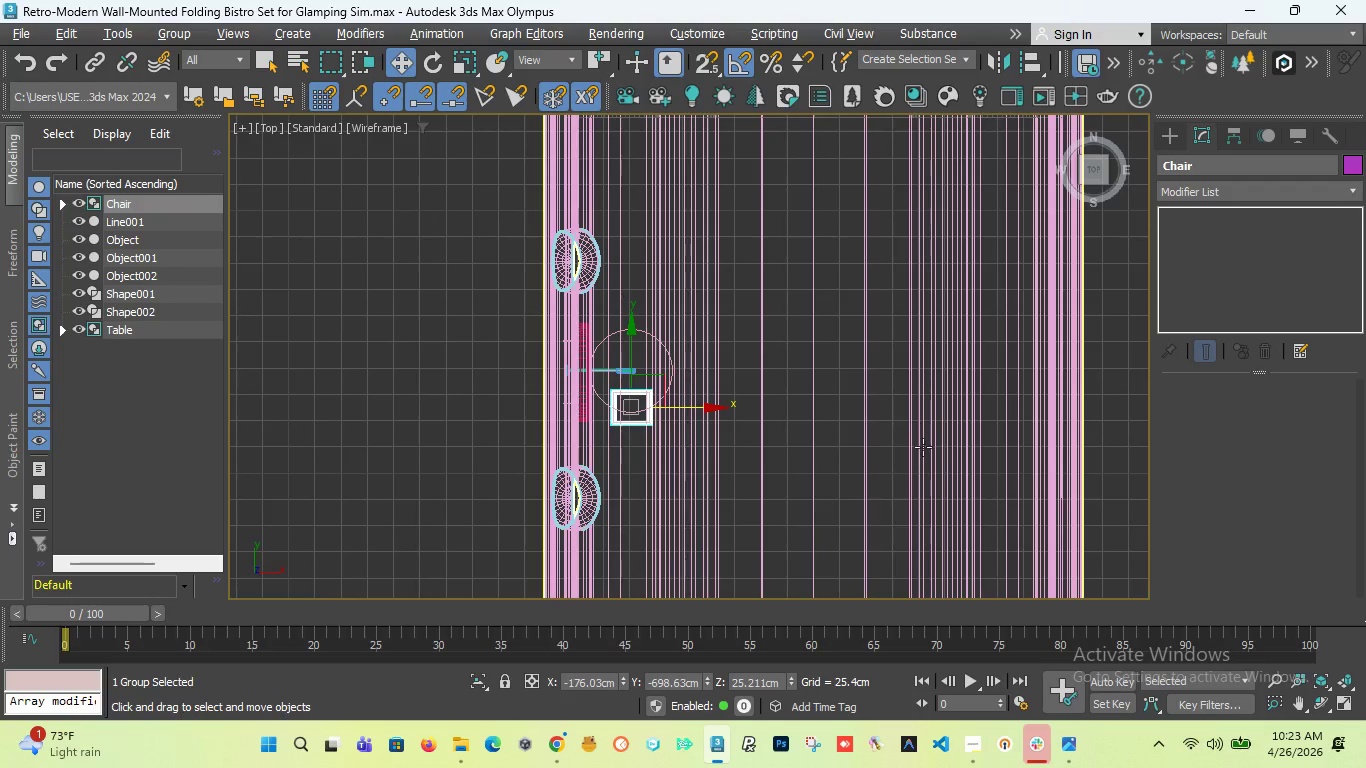 
mouse_move([1070, 701])
 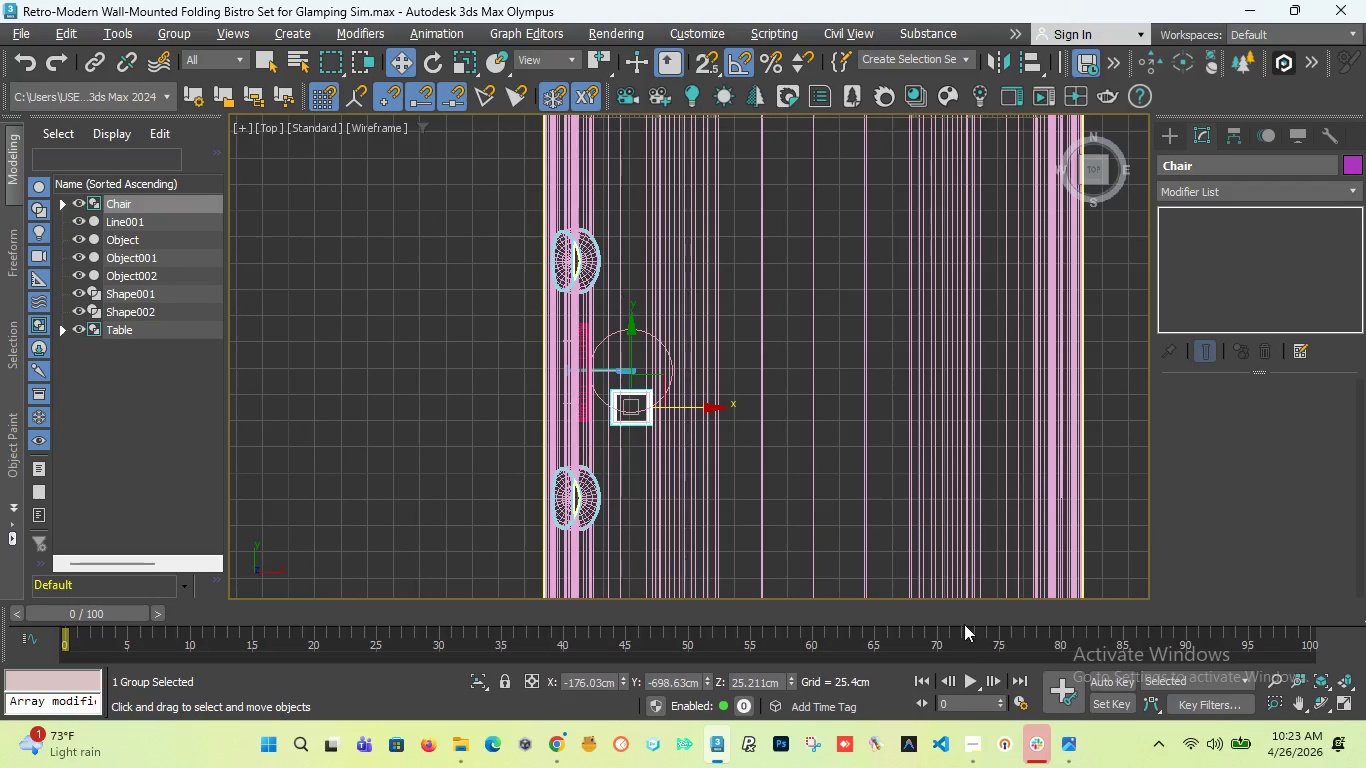 
mouse_move([979, 726])
 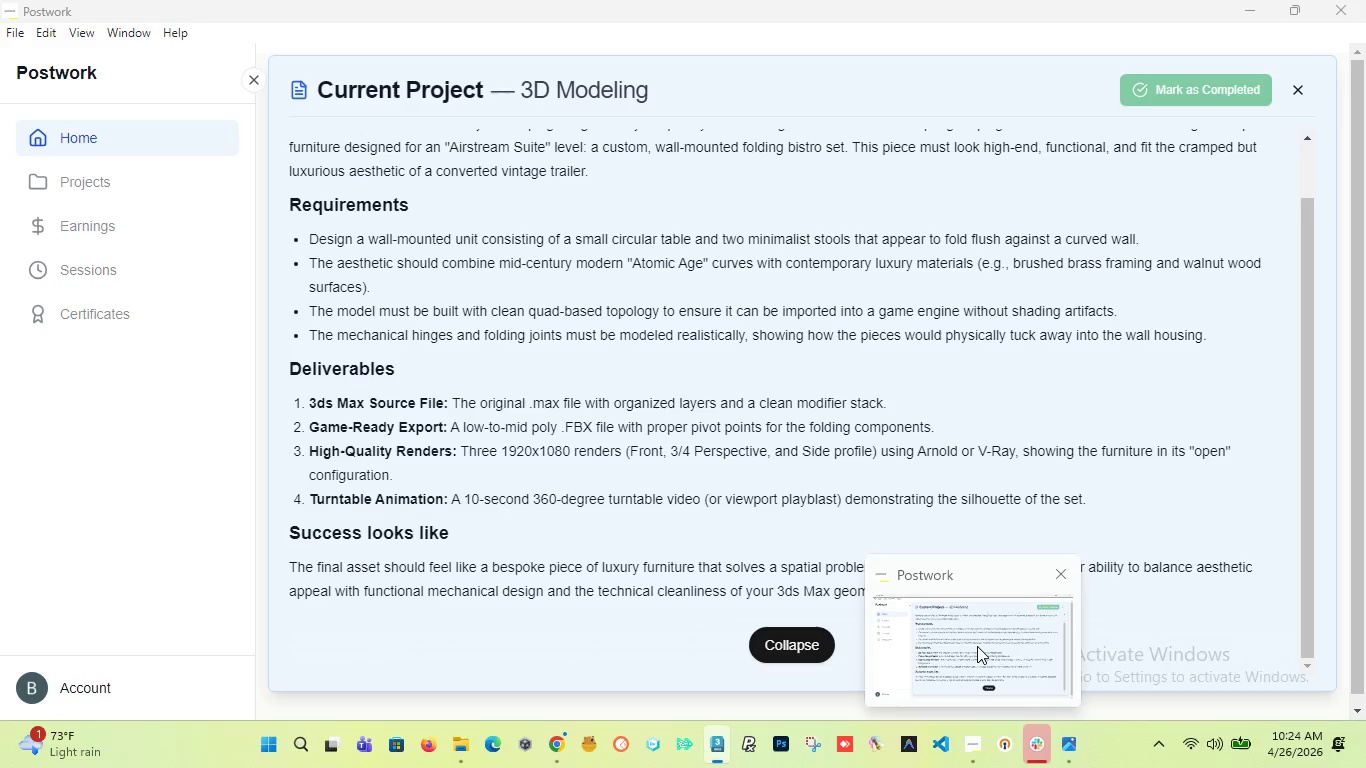 
left_click([977, 646])